 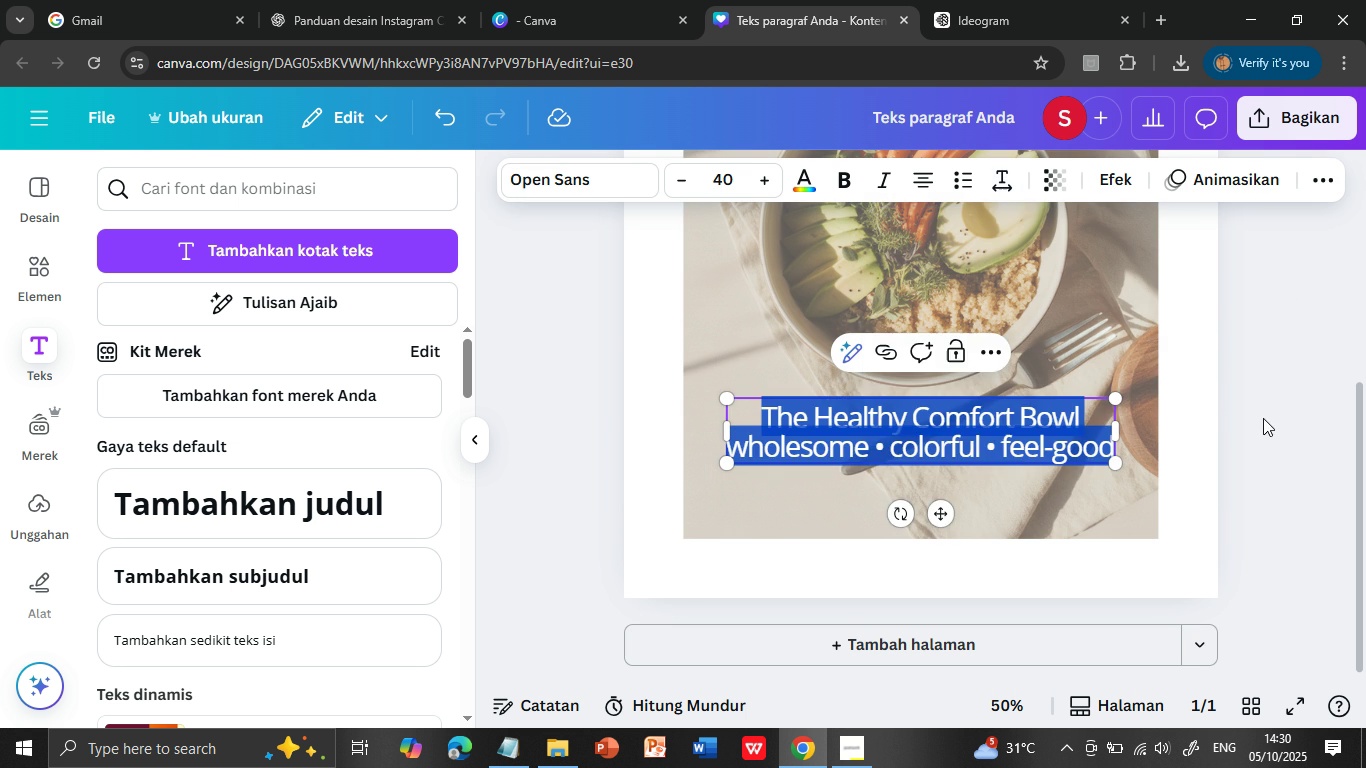 
left_click([1263, 439])
 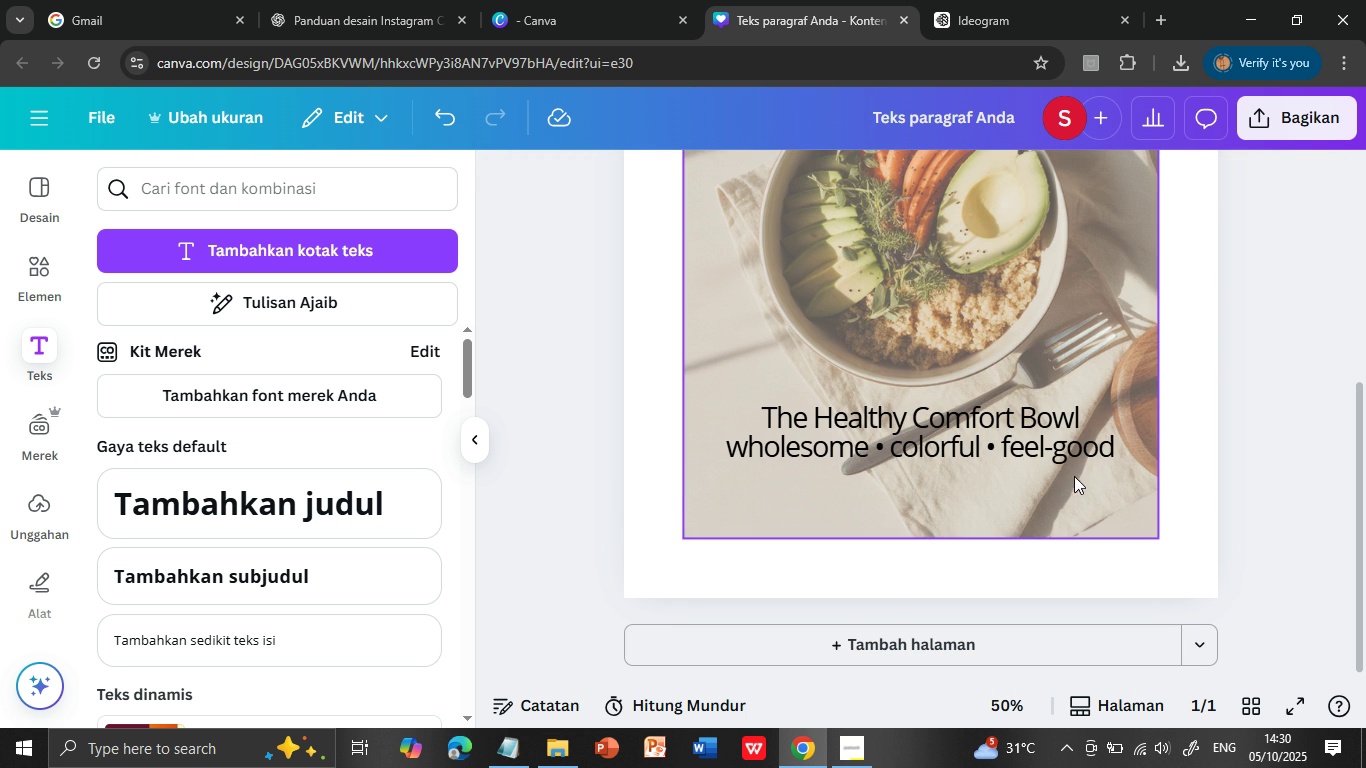 
scroll: coordinate [1183, 483], scroll_direction: up, amount: 4.0
 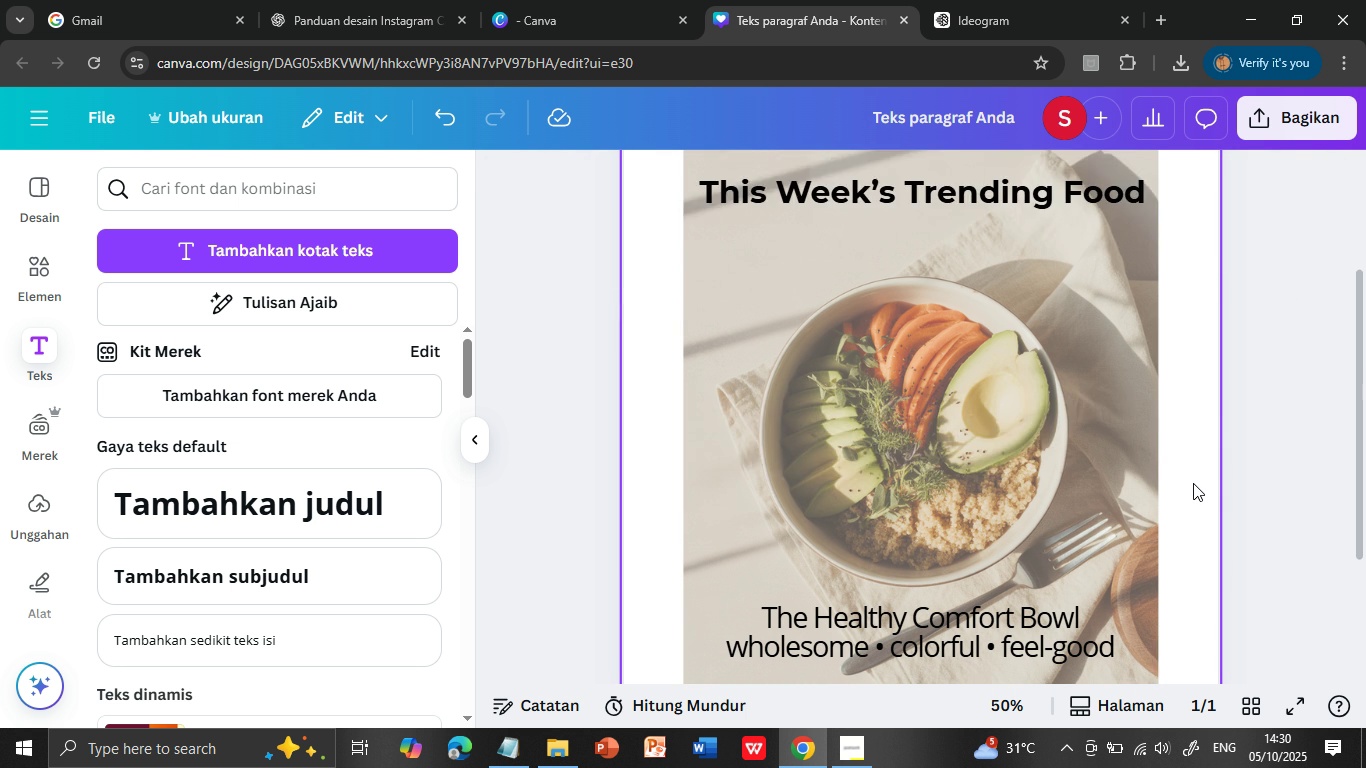 
scroll: coordinate [1193, 483], scroll_direction: down, amount: 2.0
 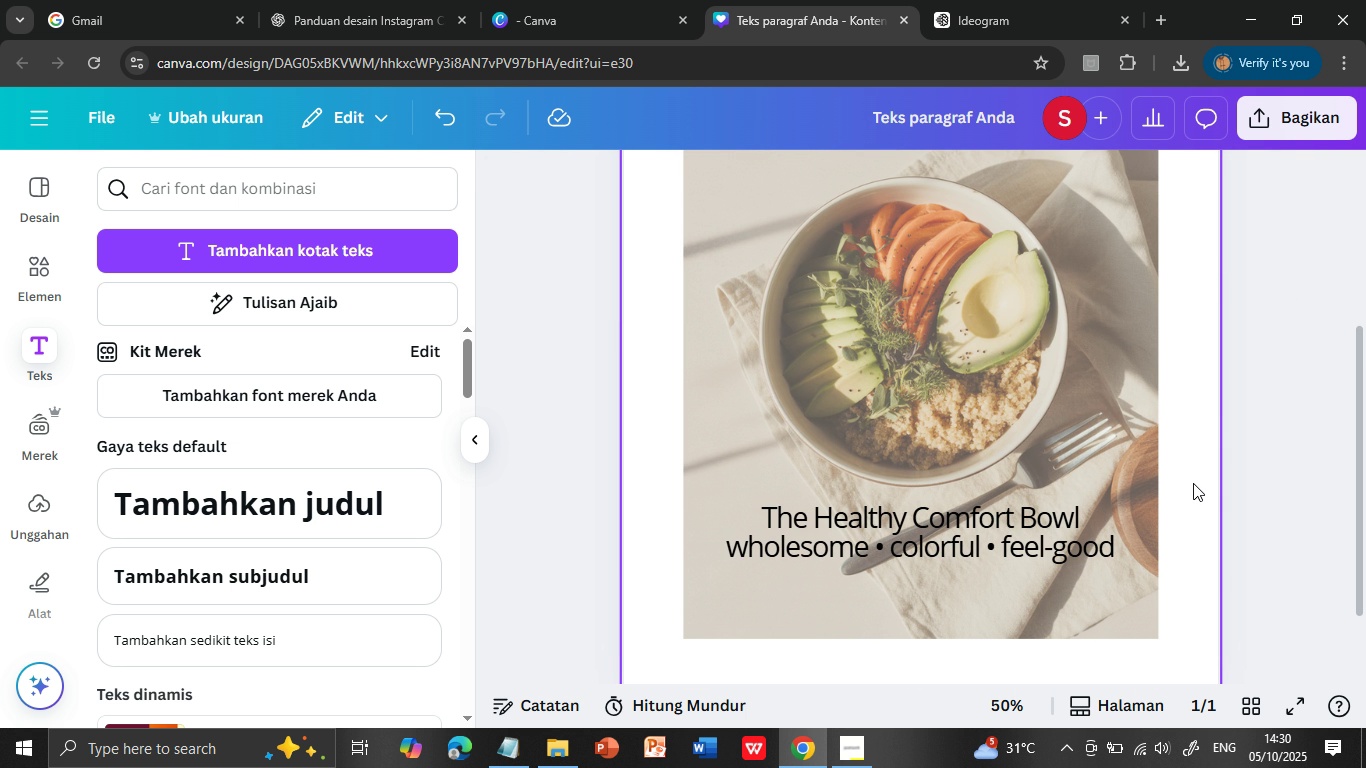 
wait(24.66)
 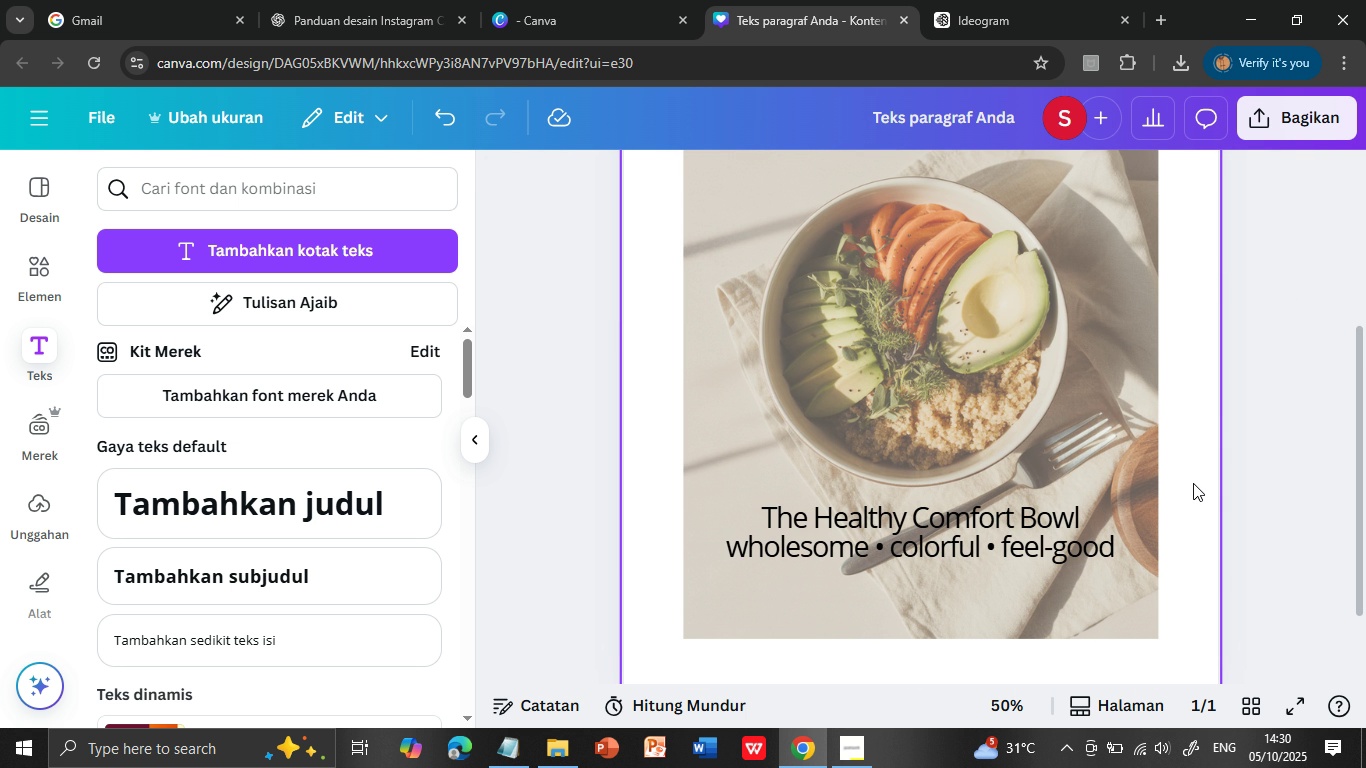 
scroll: coordinate [1026, 422], scroll_direction: down, amount: 1.0
 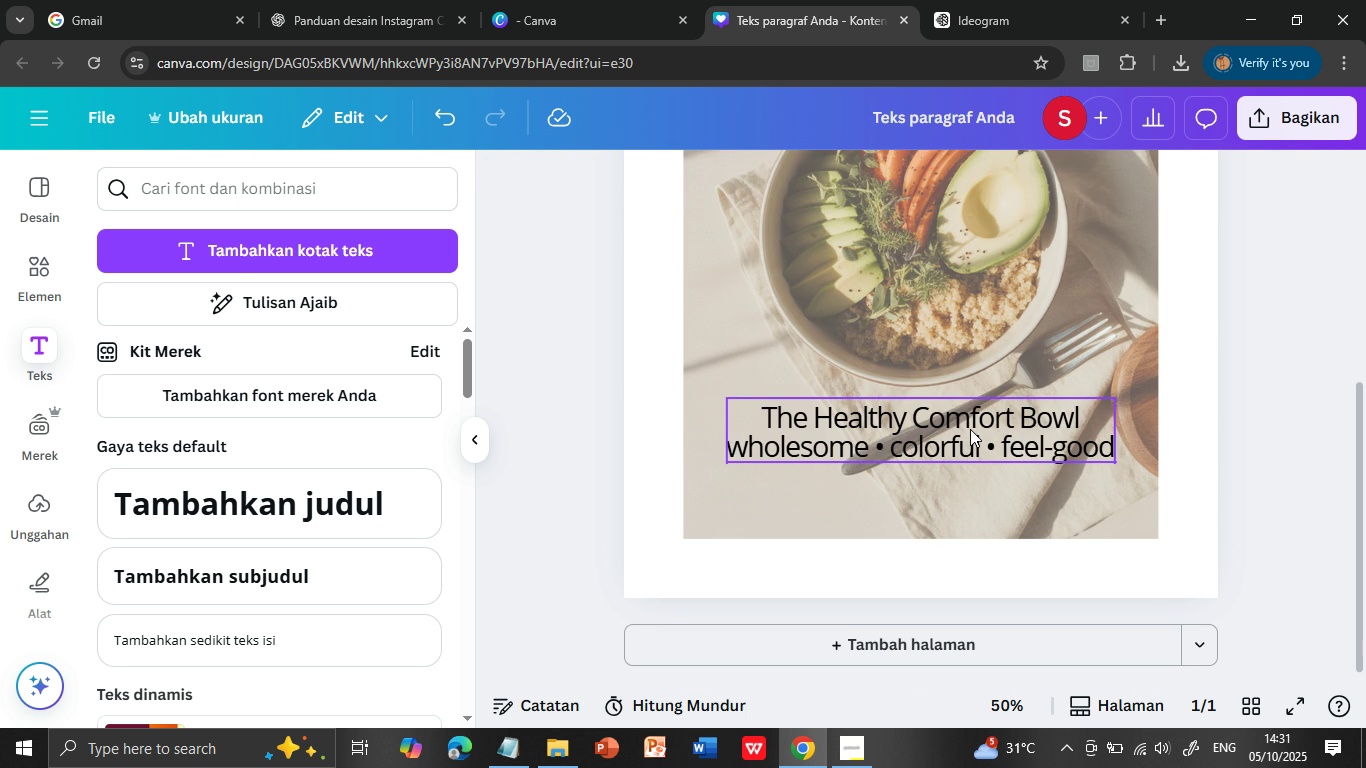 
left_click([970, 429])
 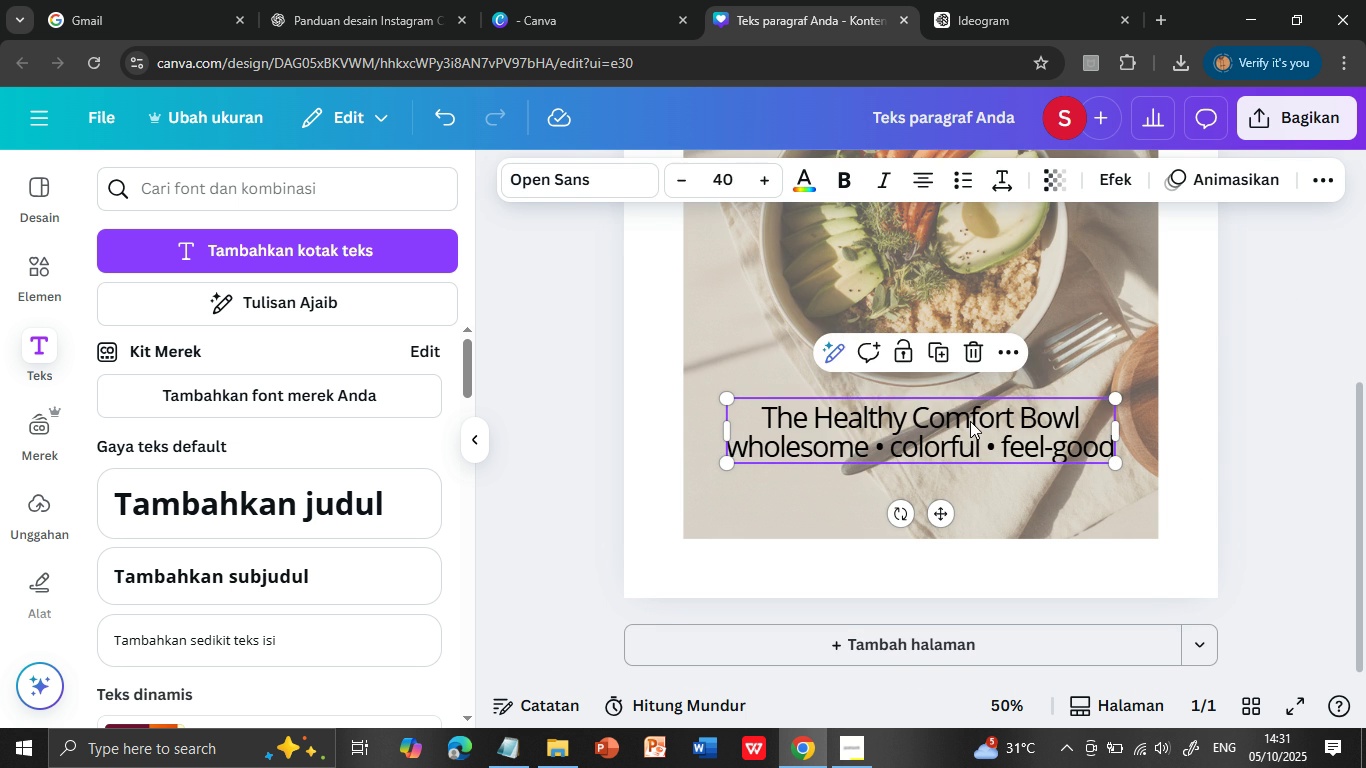 
double_click([970, 421])
 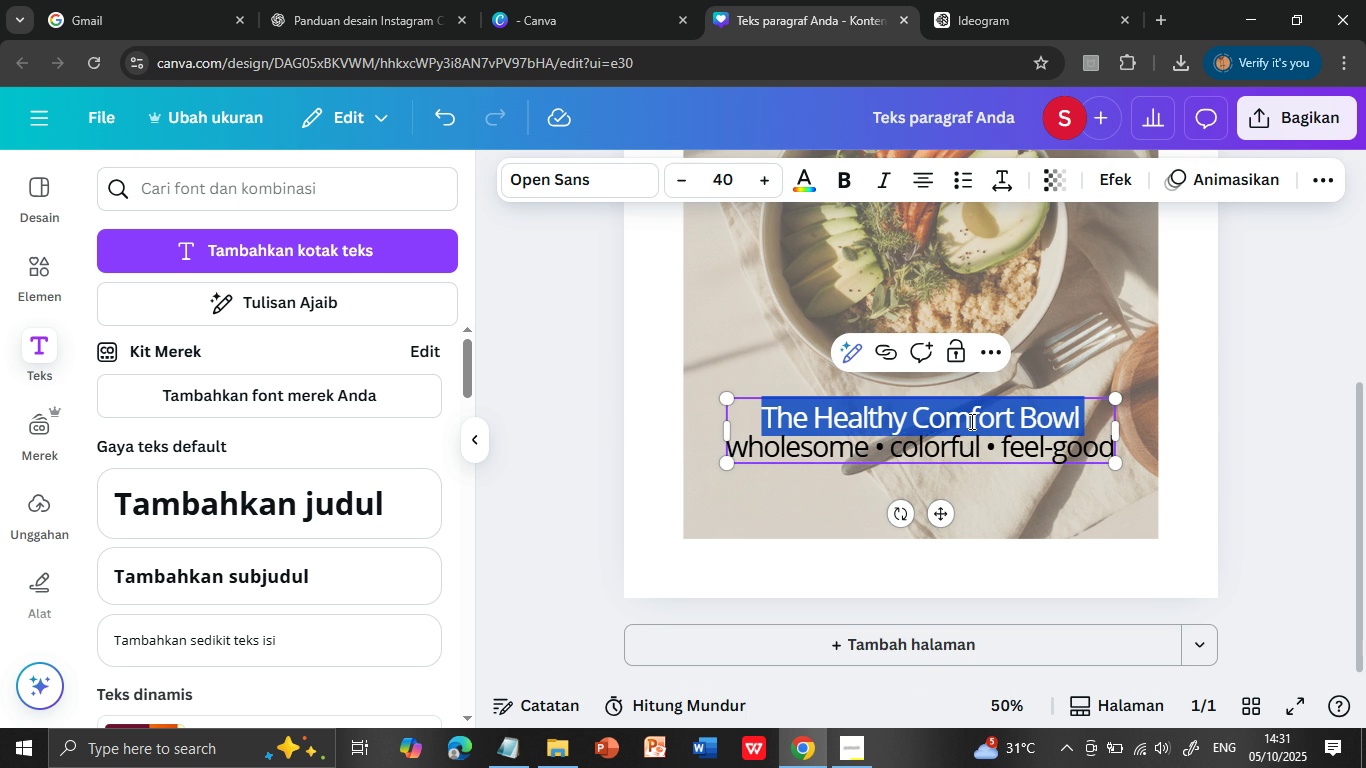 
triple_click([970, 421])